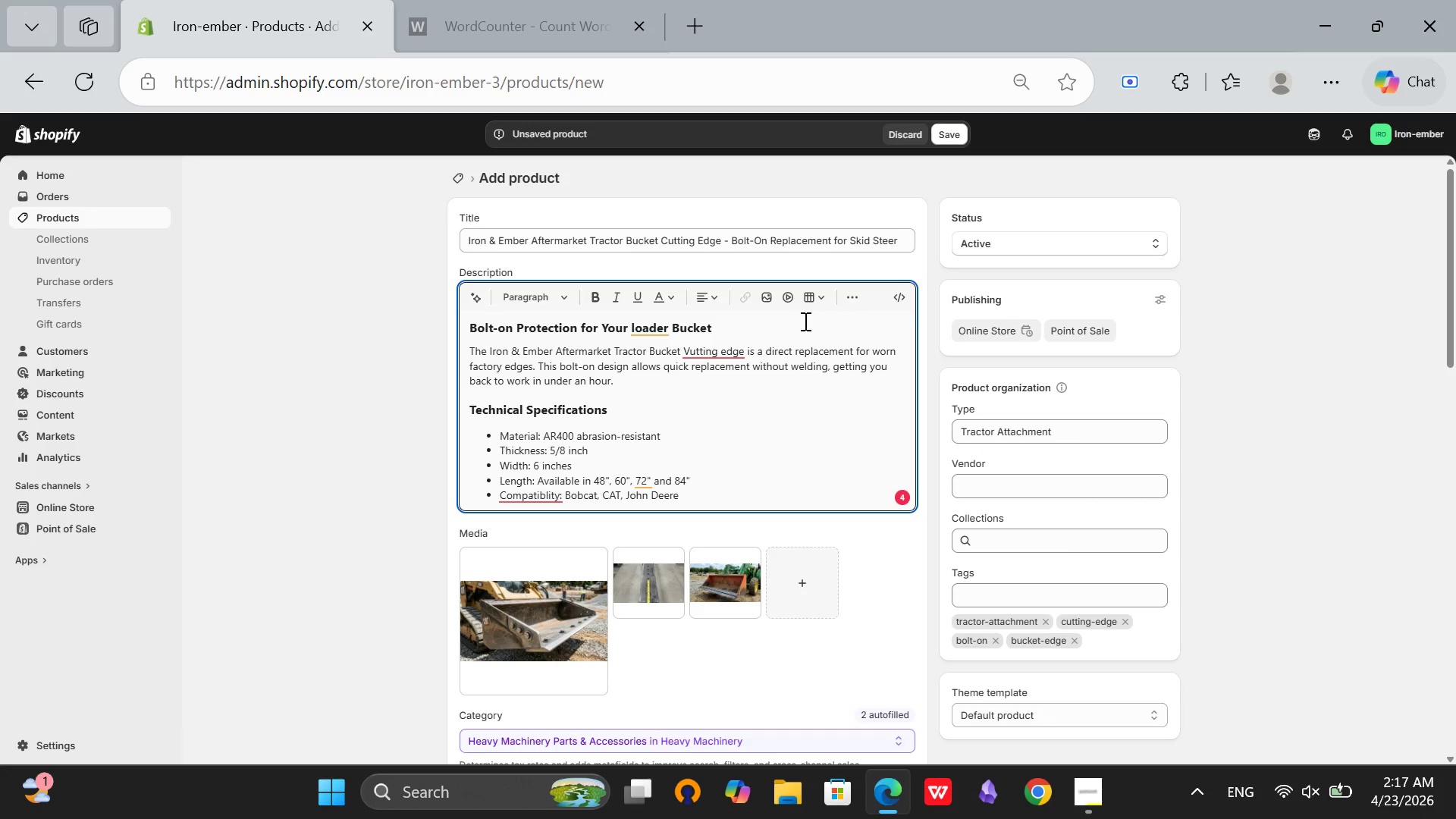 
left_click([542, 487])
 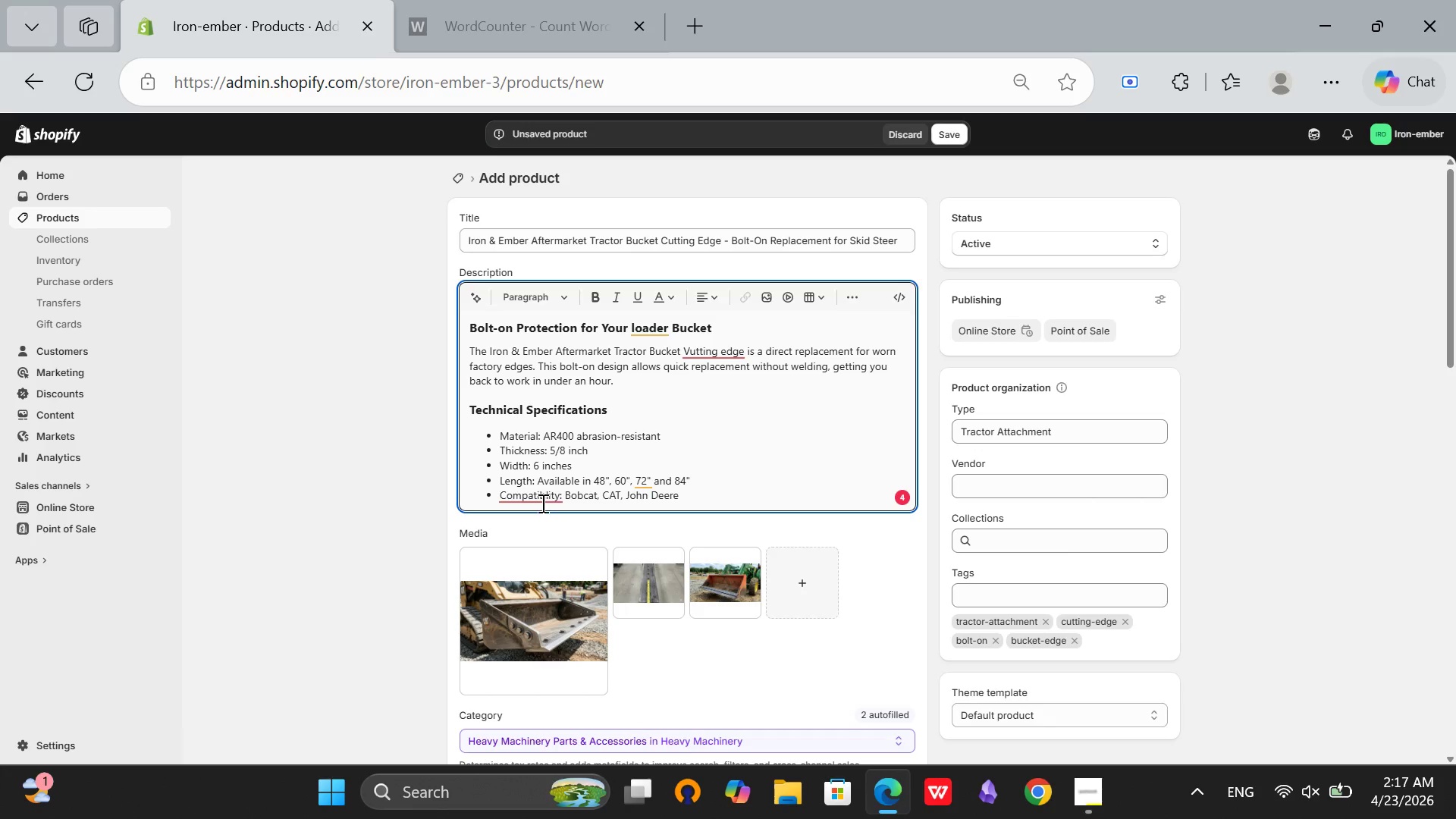 
left_click([541, 503])
 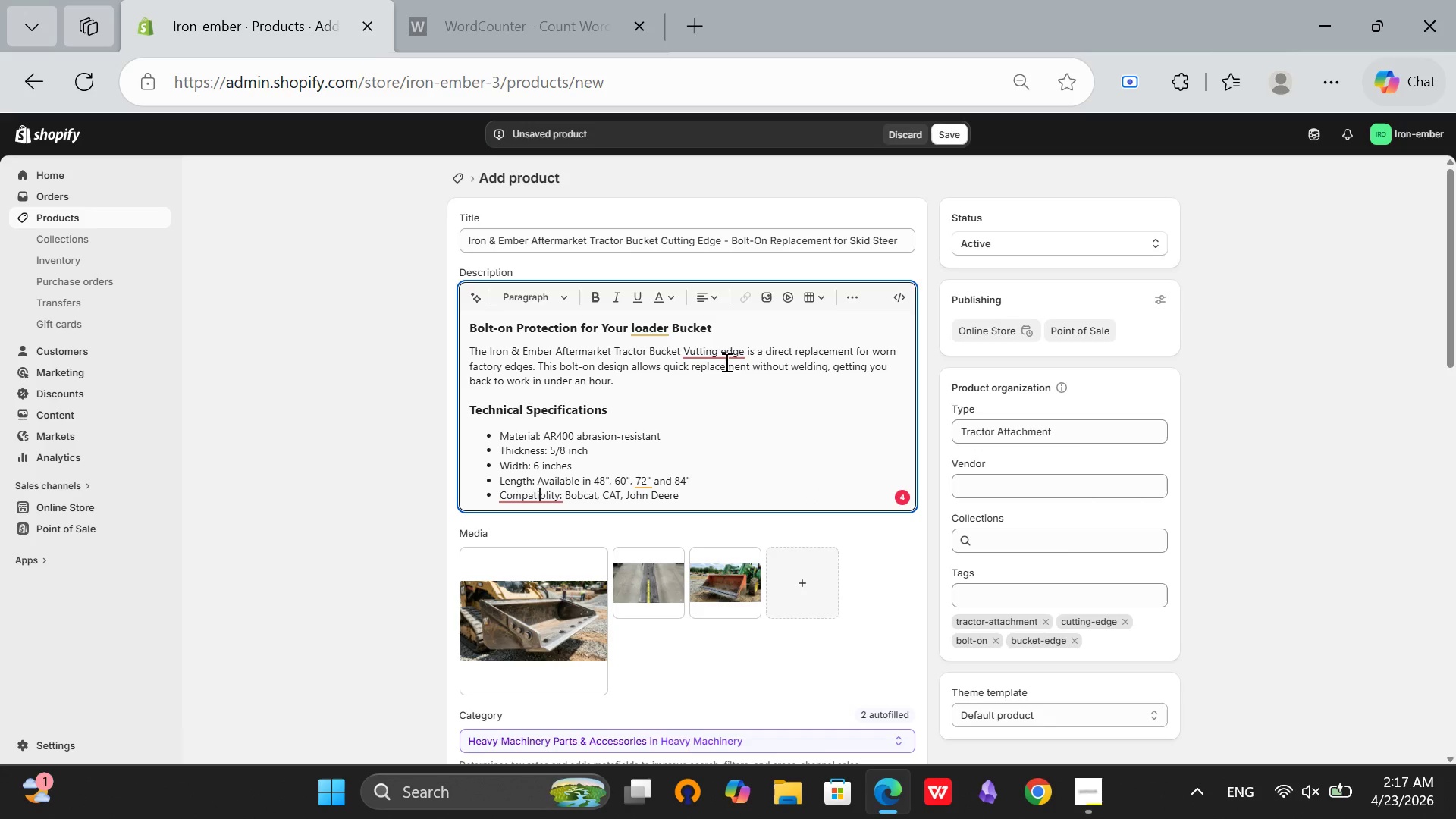 
left_click([720, 345])
 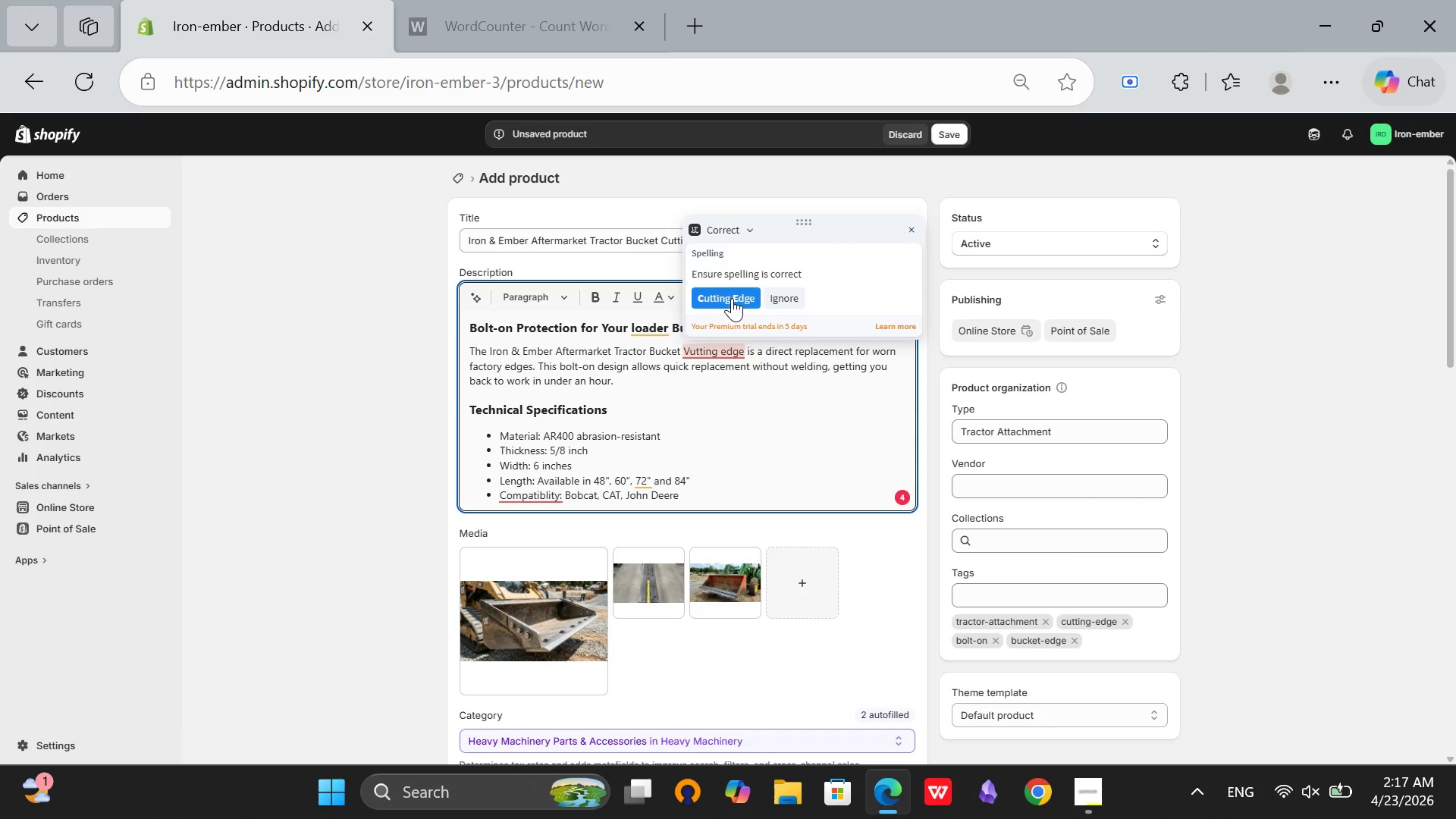 
left_click([732, 298])
 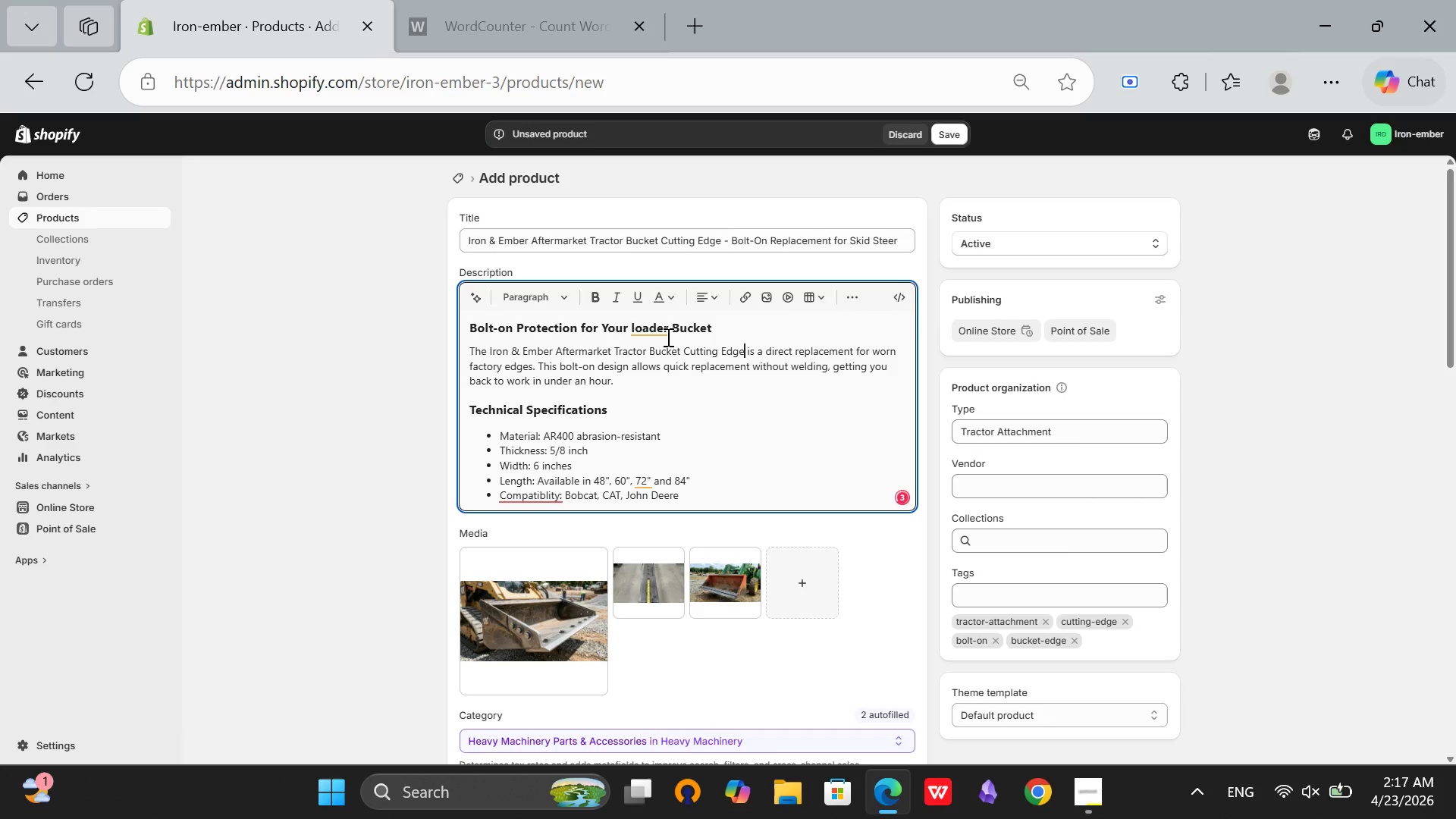 
left_click([654, 330])
 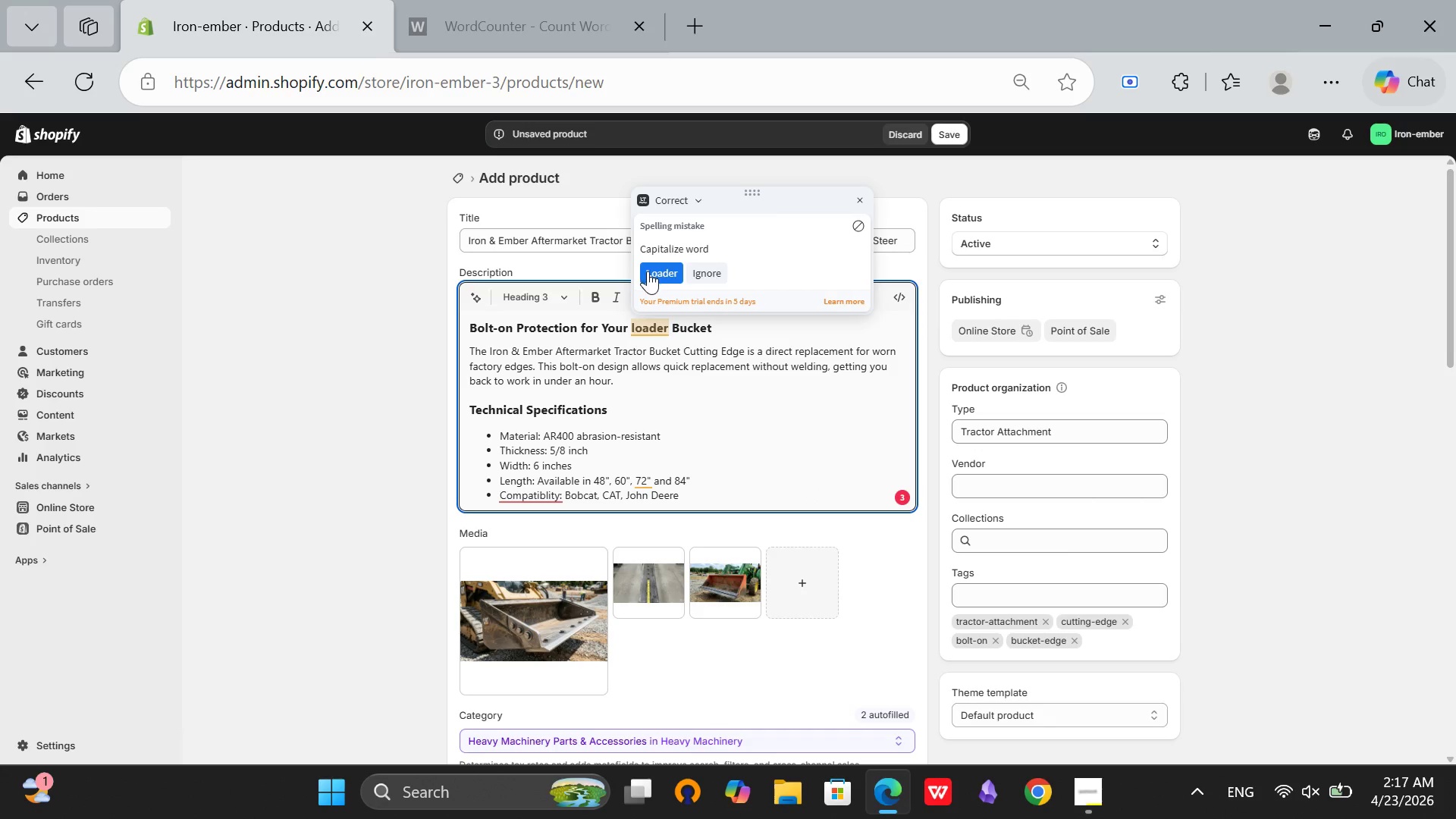 
left_click([648, 272])
 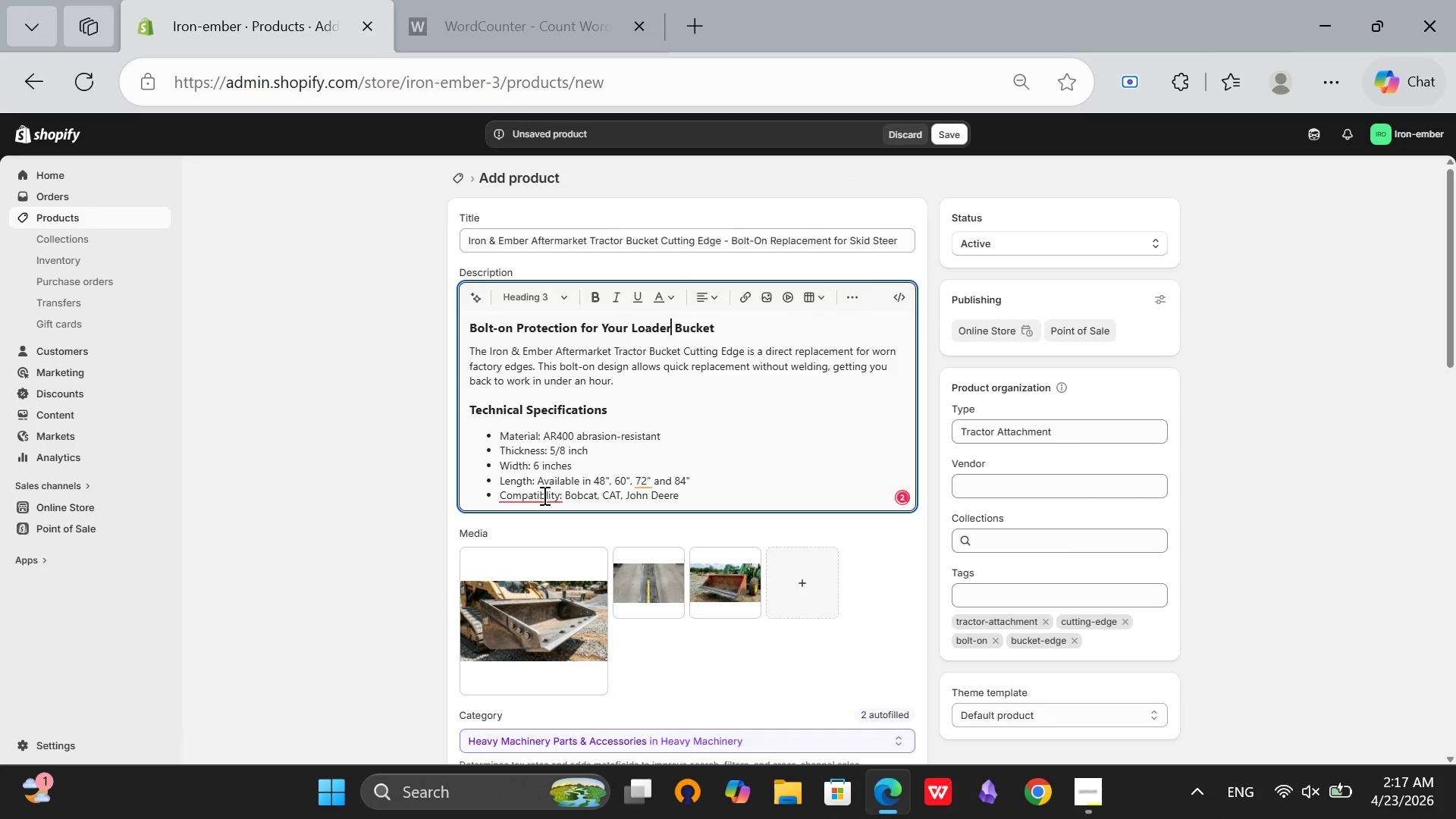 
left_click([543, 495])
 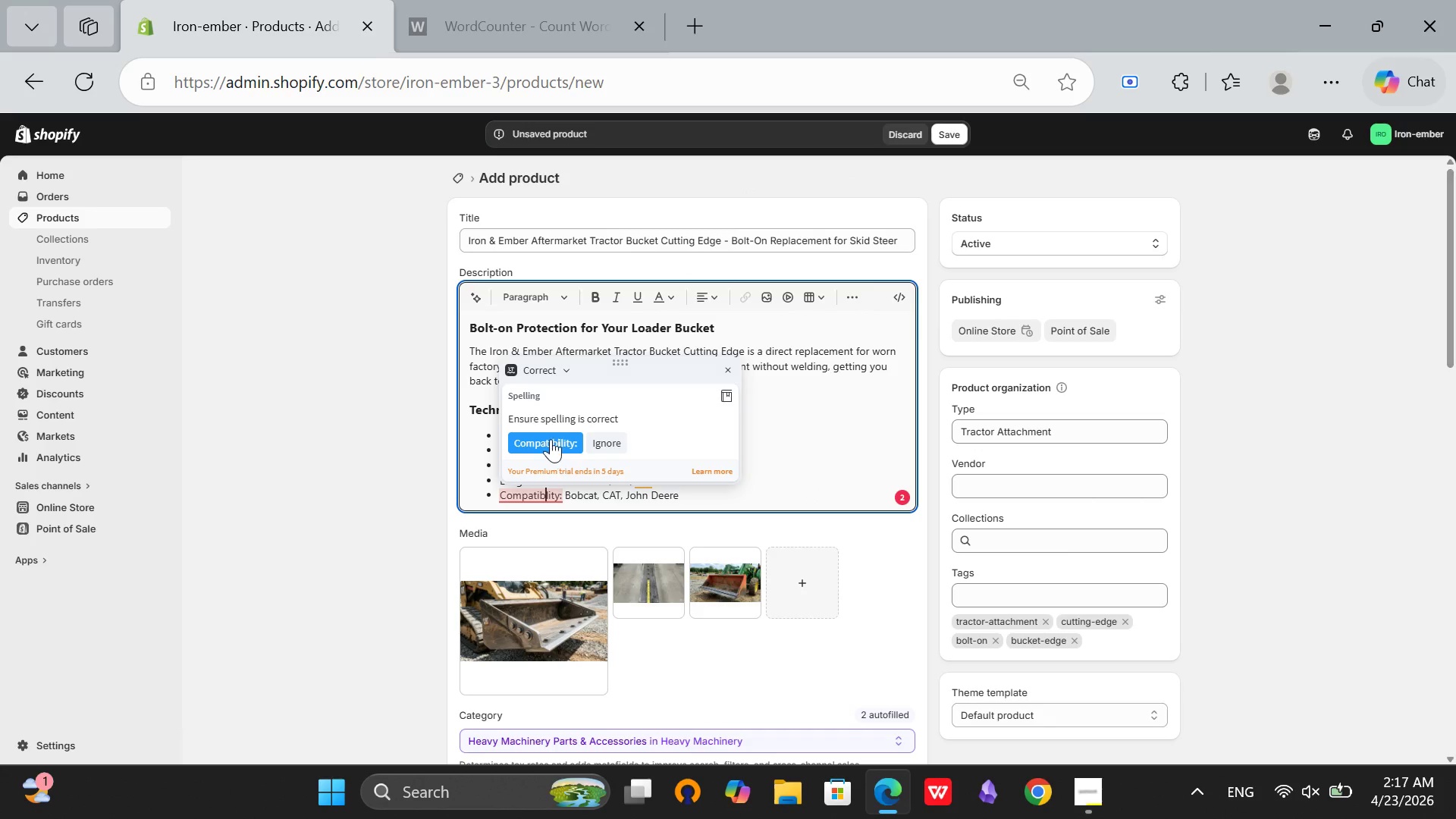 
left_click([551, 439])
 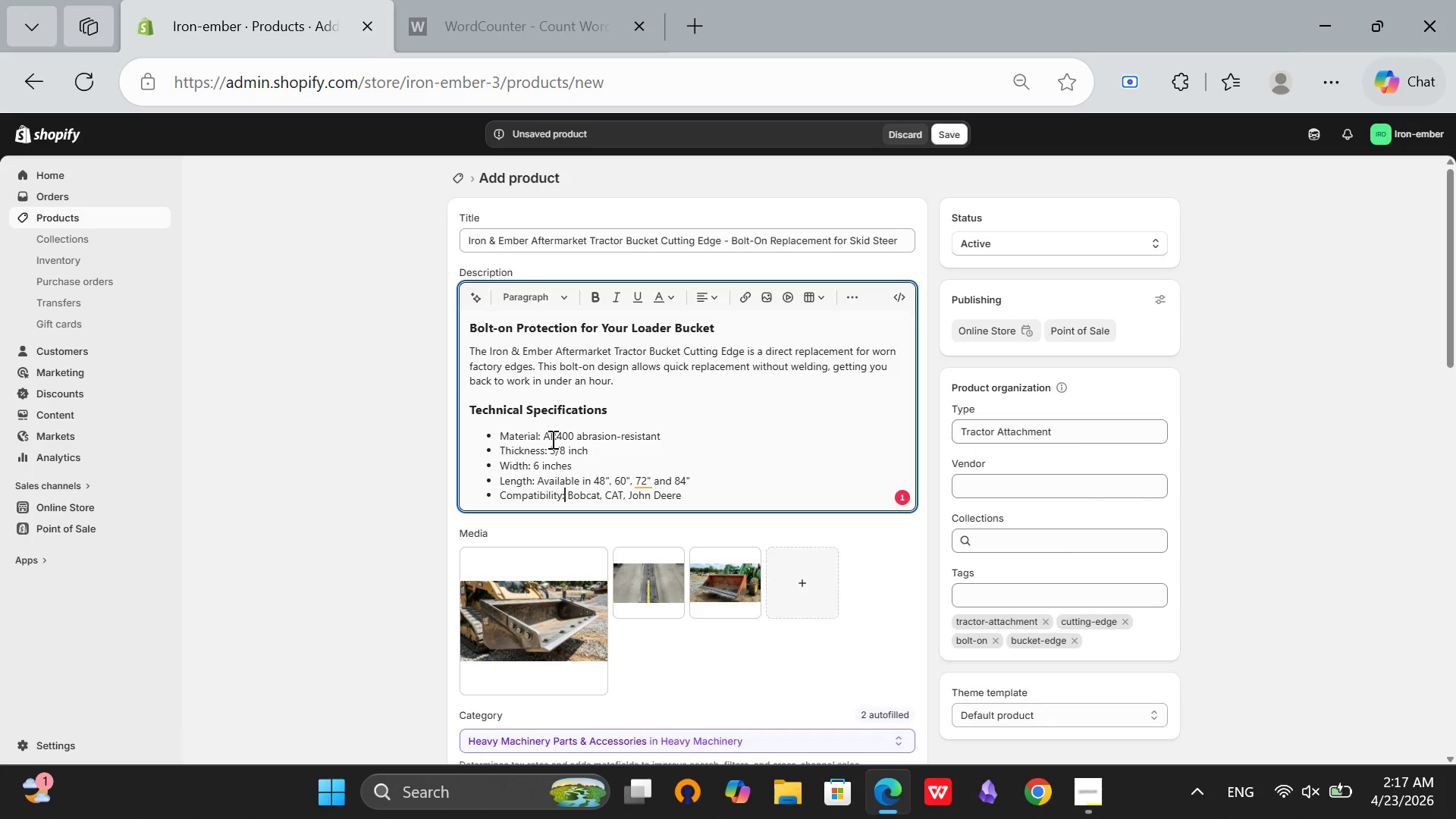 
wait(7.42)
 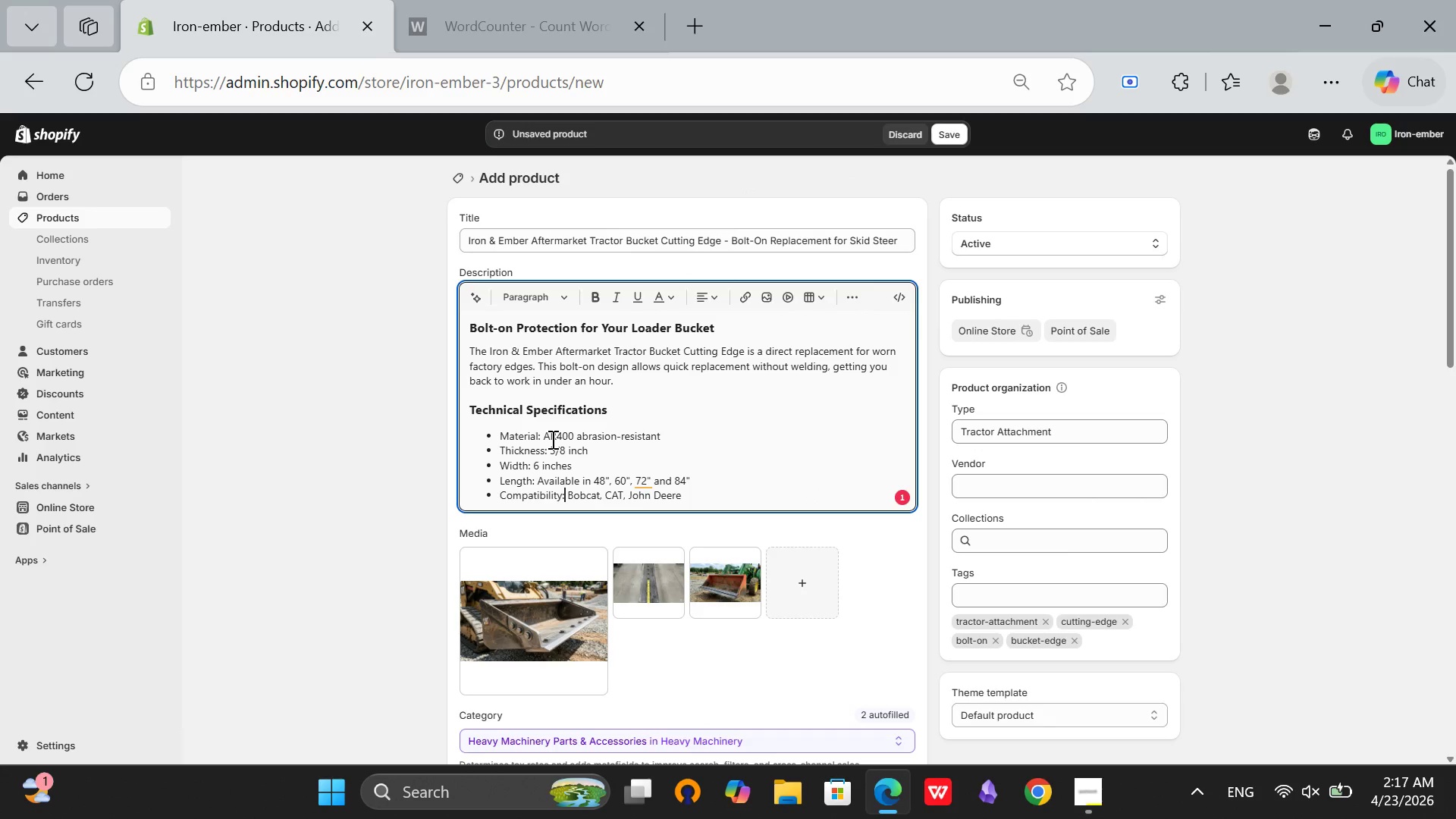 
left_click([639, 483])
 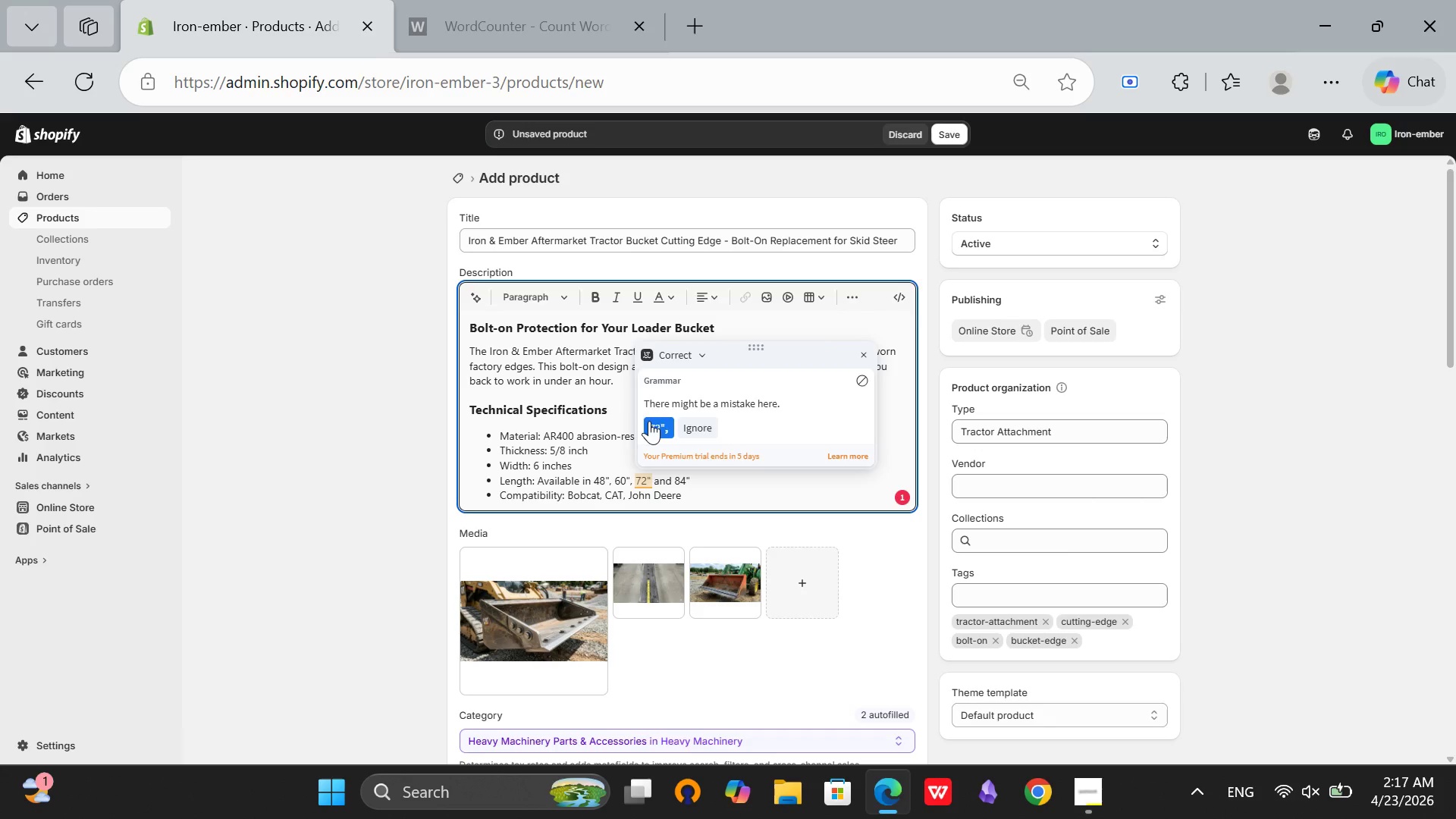 
left_click([652, 422])
 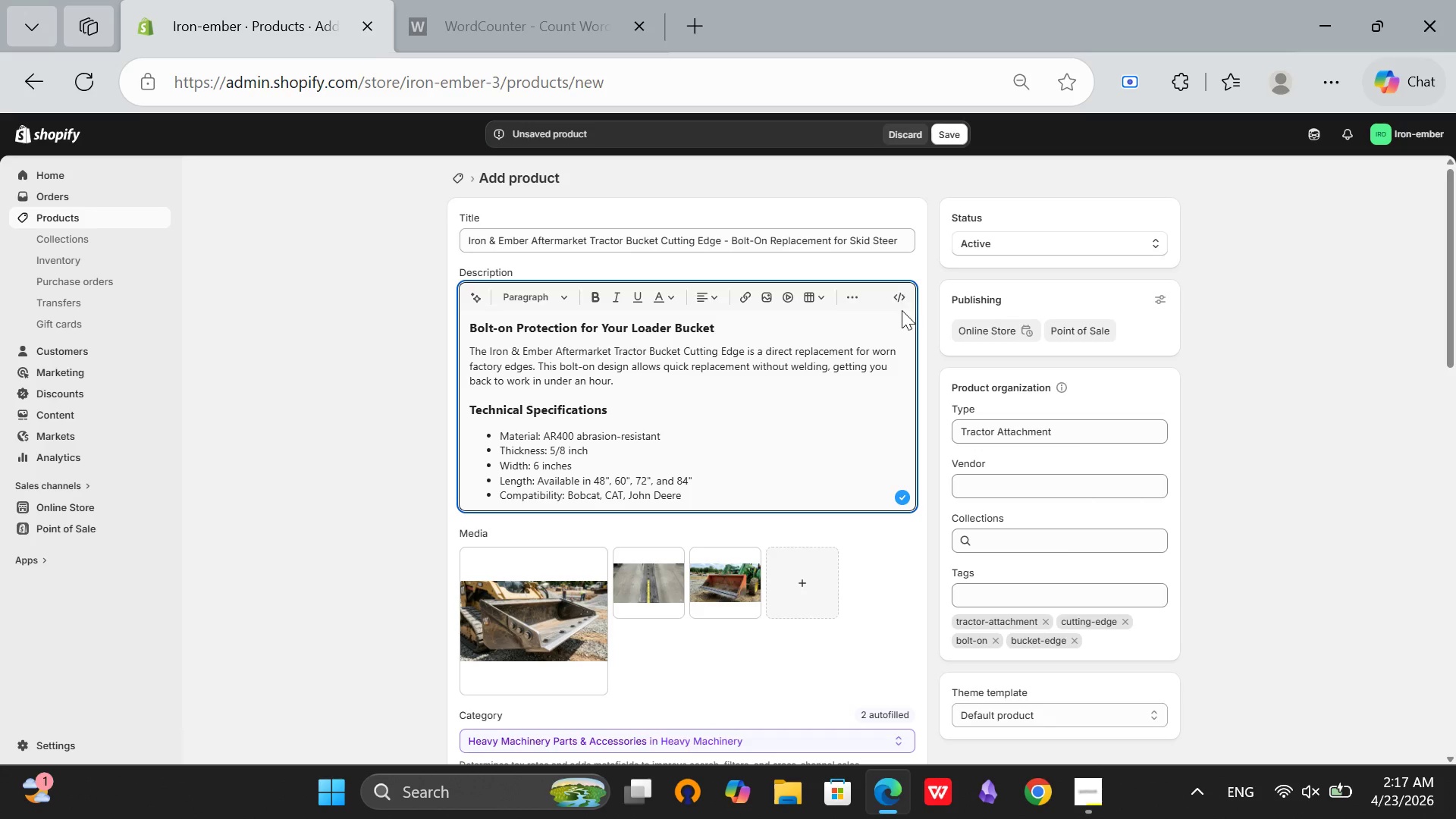 
left_click([898, 297])
 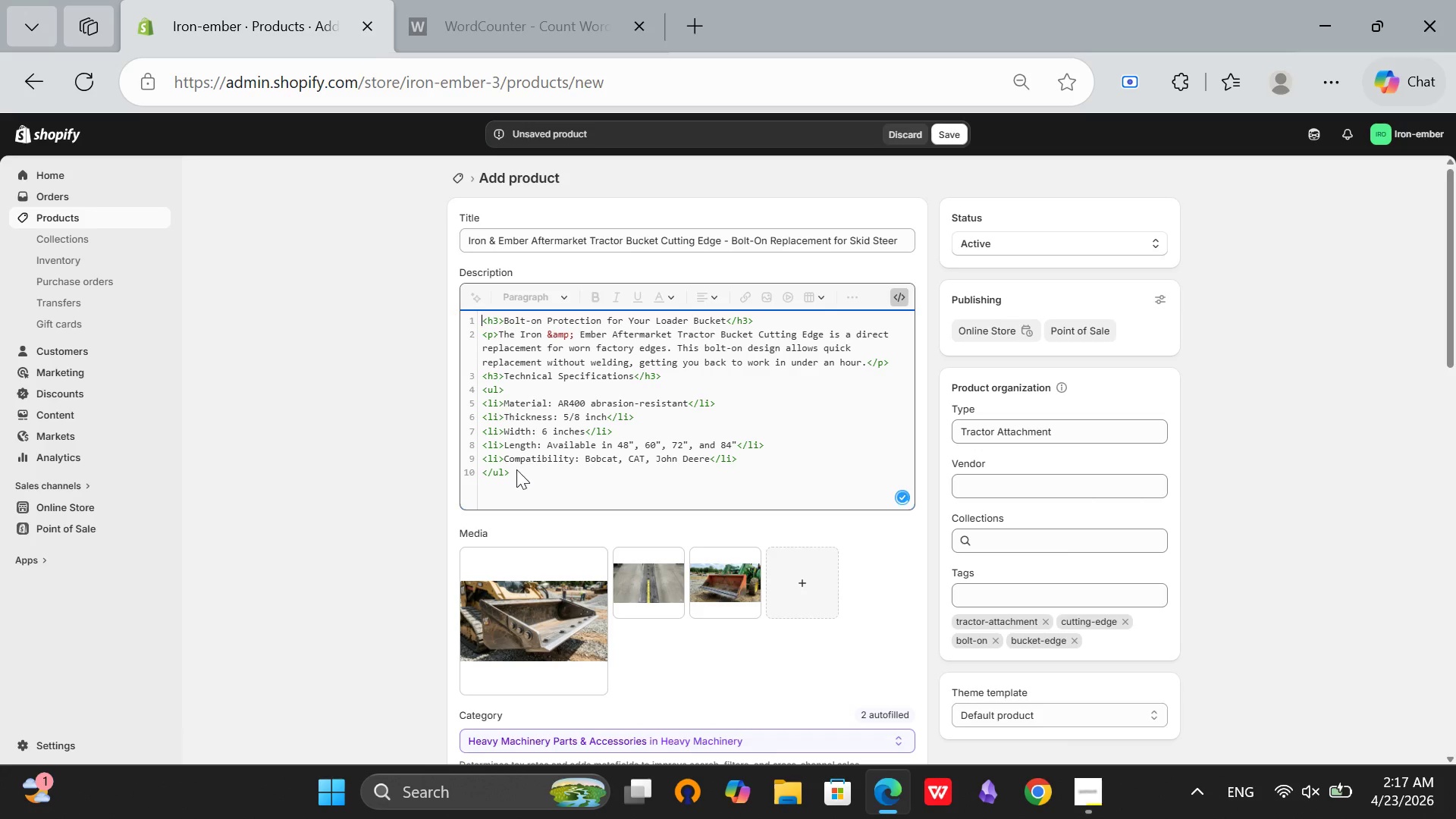 
left_click([509, 489])
 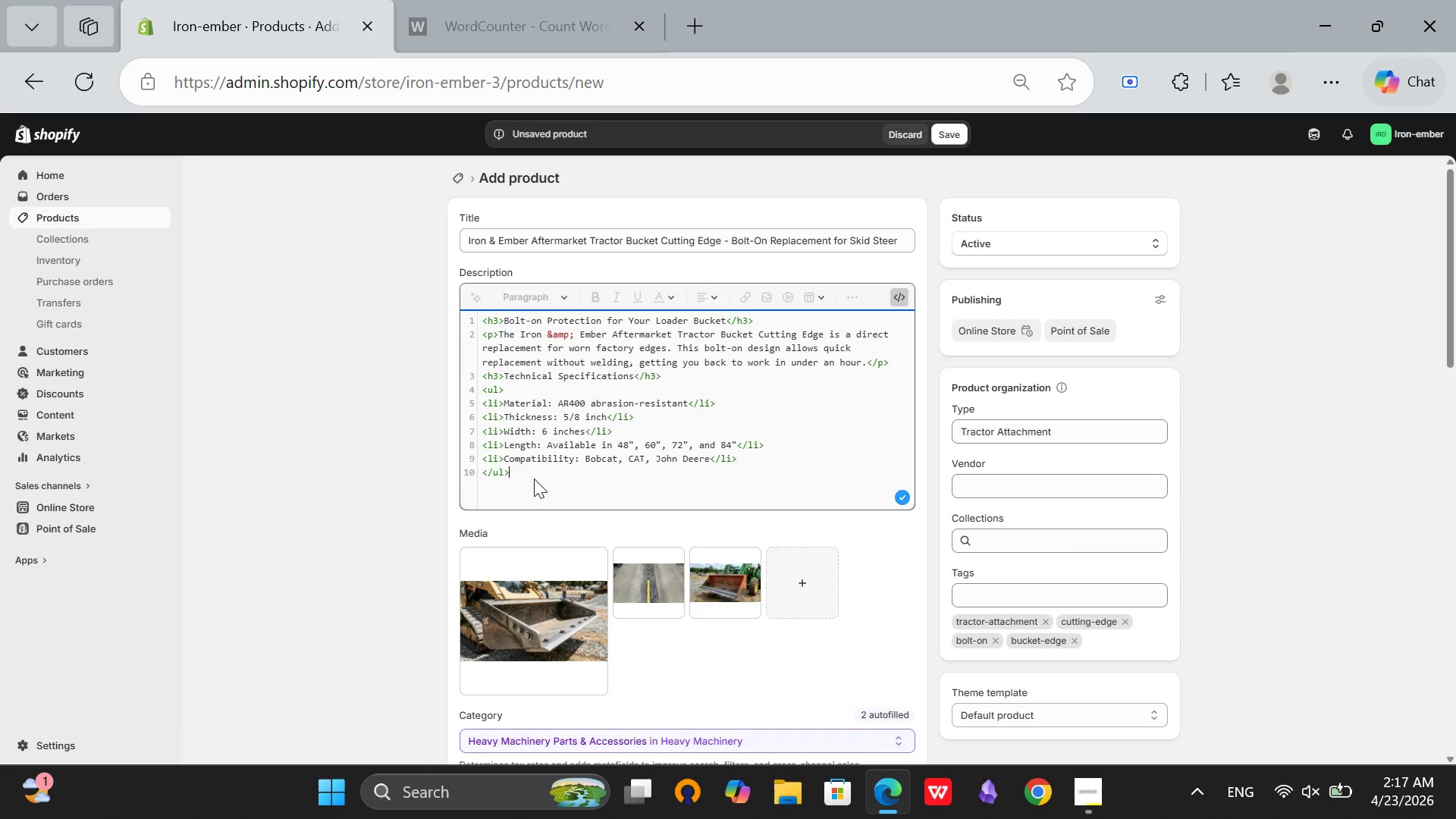 
left_click([534, 479])
 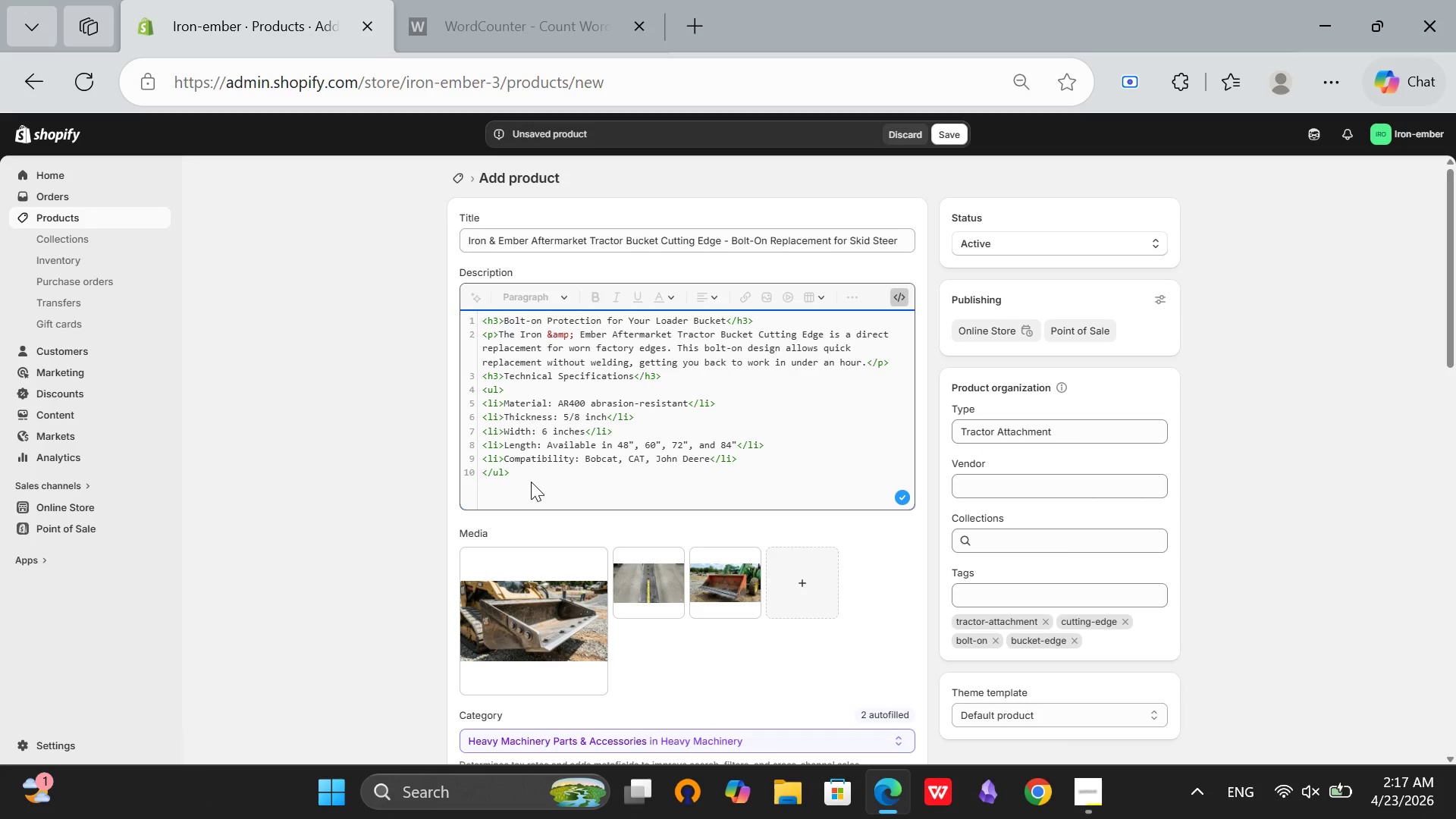 
key(Enter)
 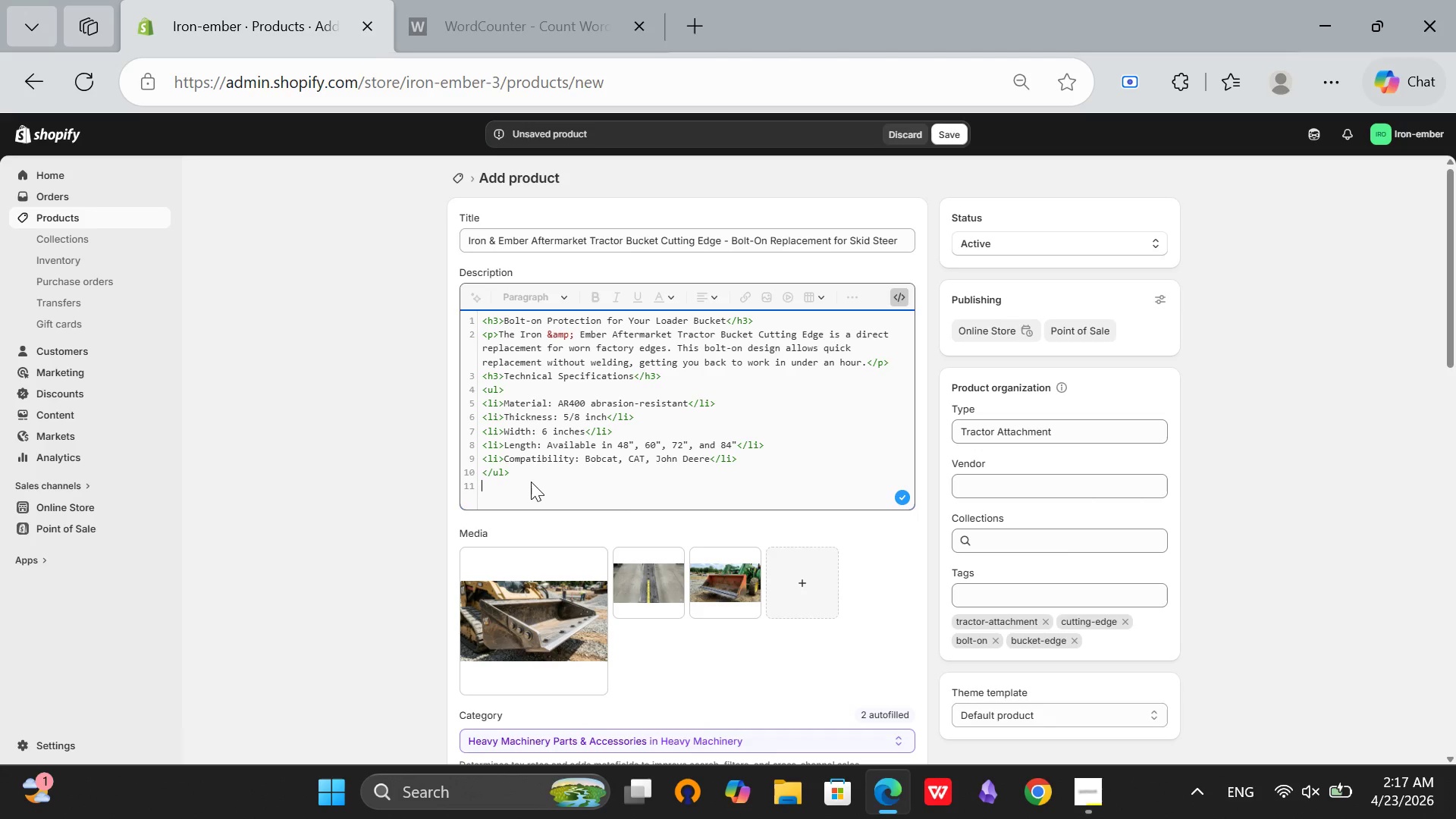 
wait(5.17)
 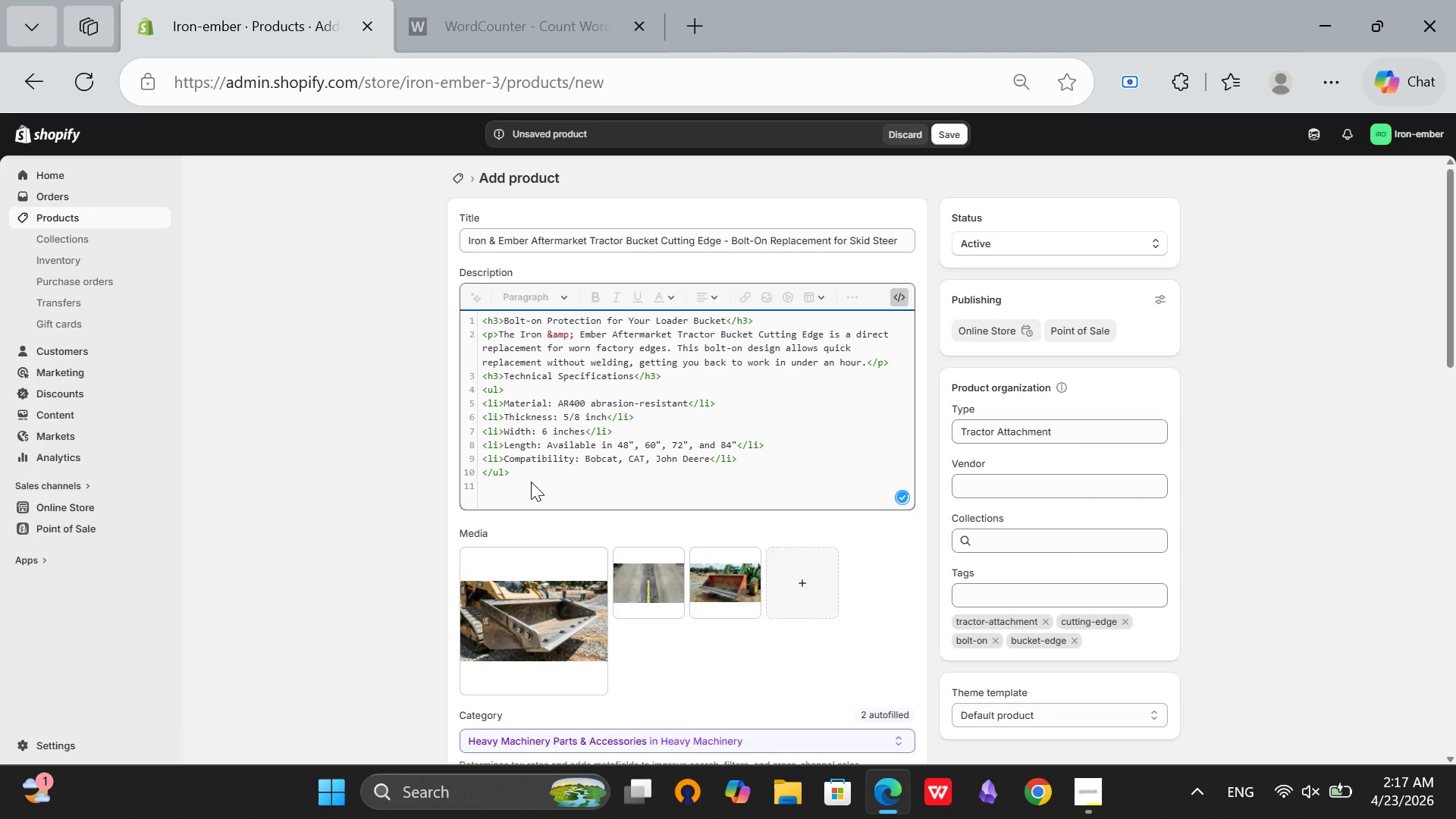 
key(Shift+Comma)
 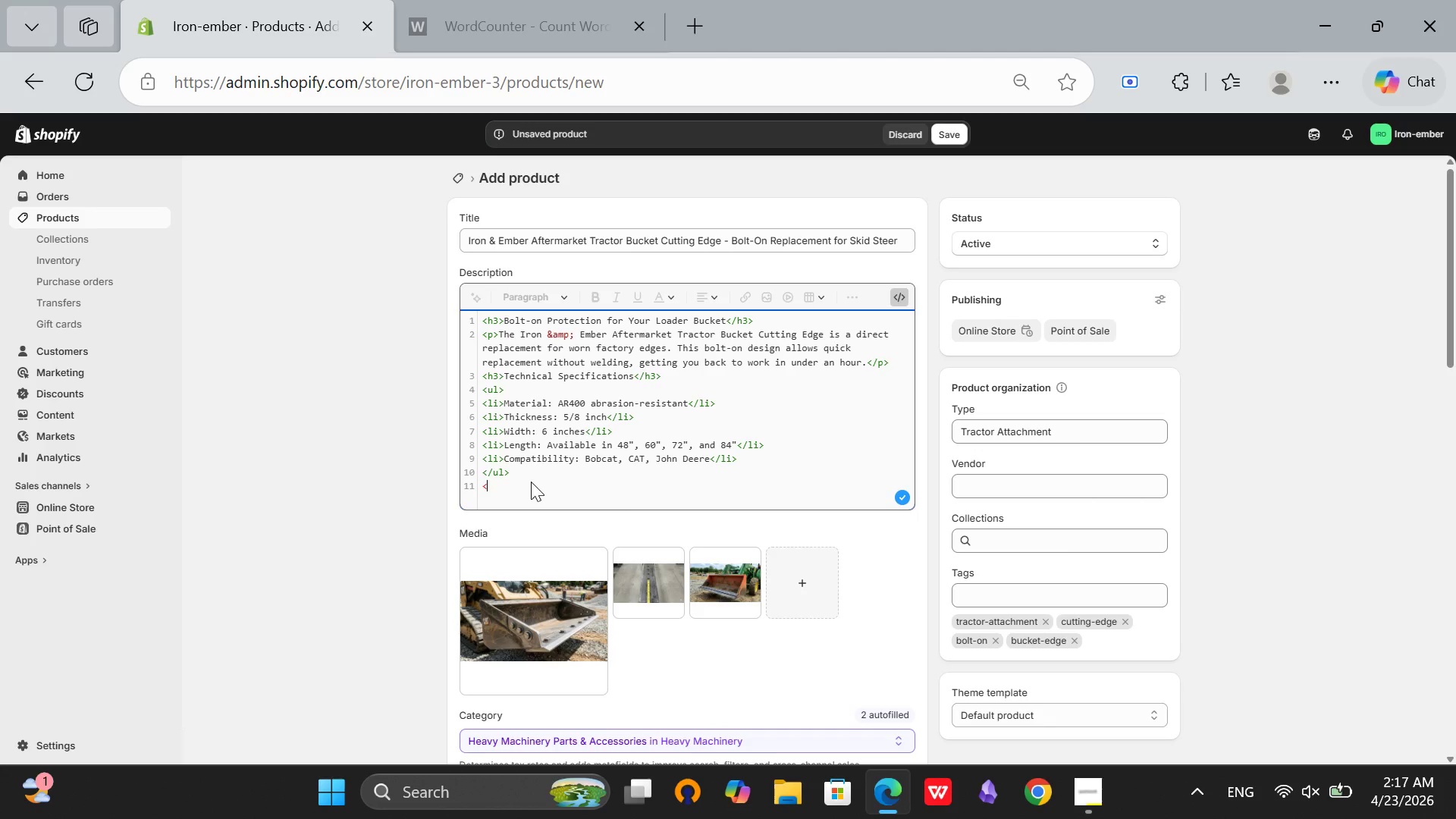 
wait(6.94)
 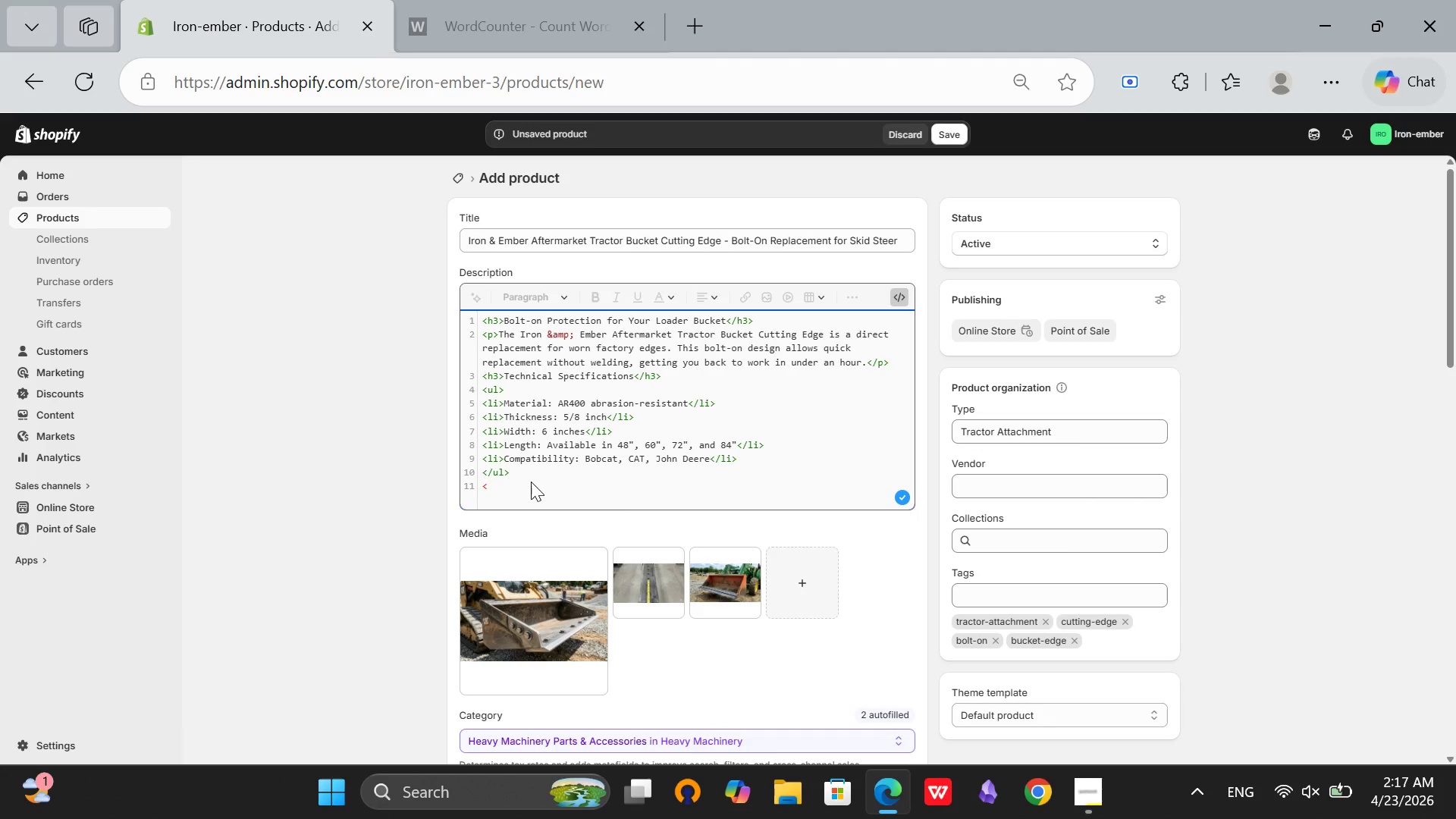 
type(h3>)
 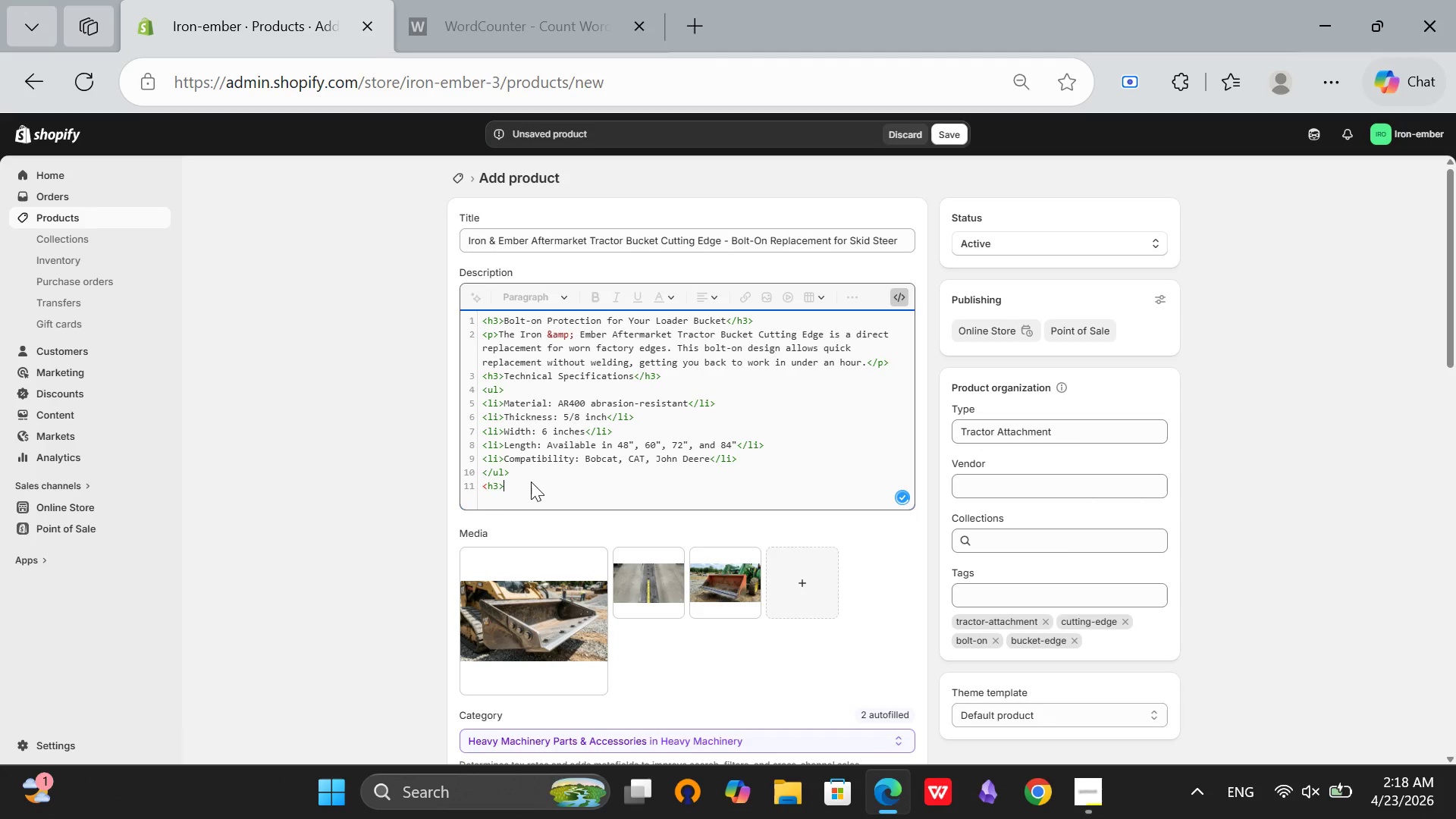 
wait(6.03)
 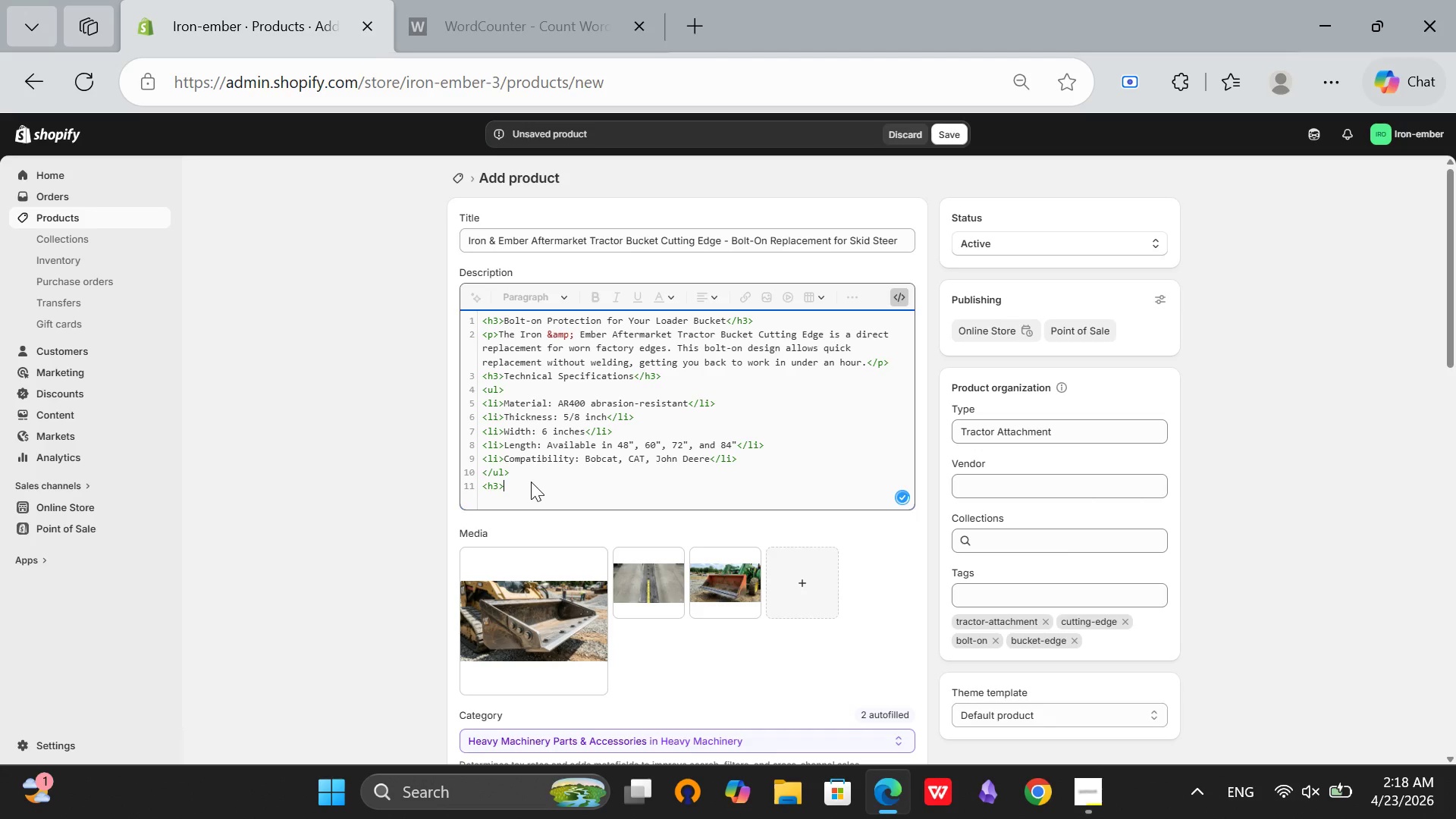 
left_click([1100, 802])